 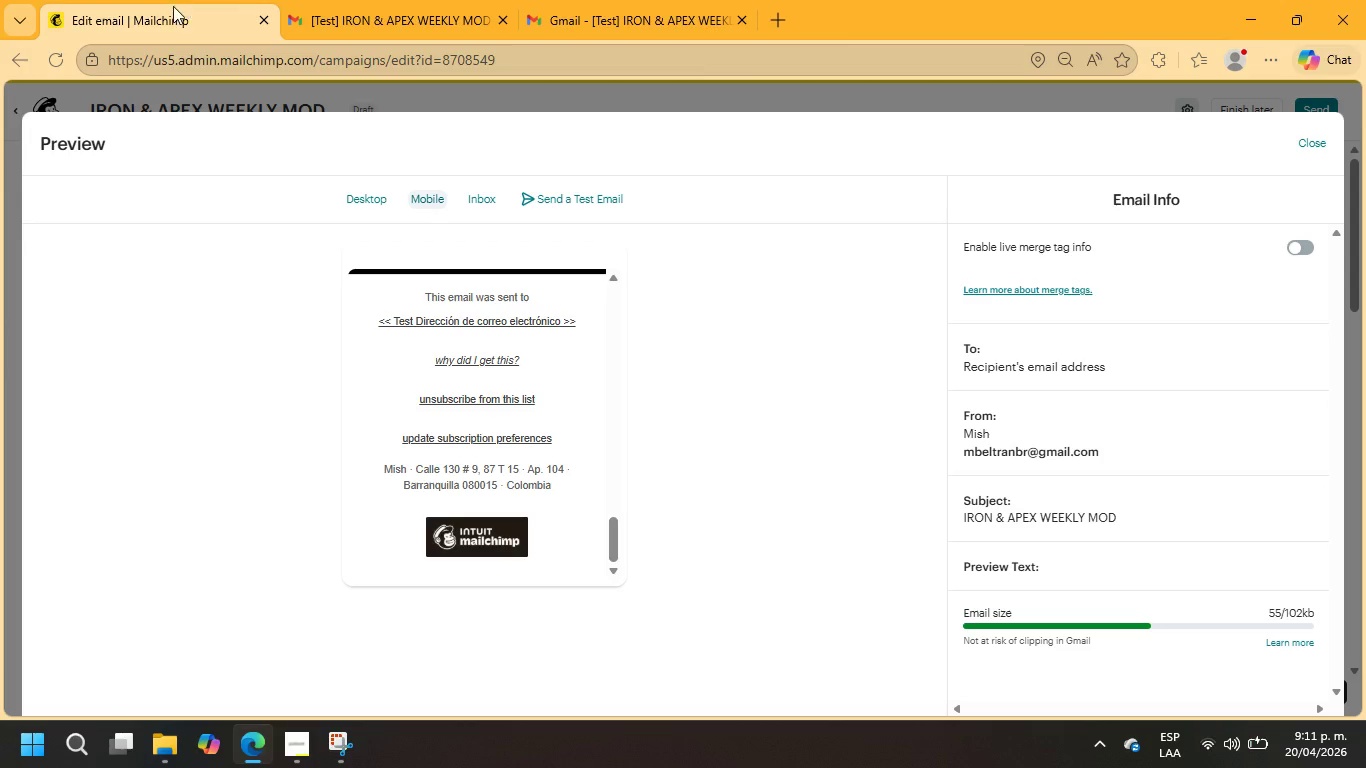 
left_click([1308, 143])
 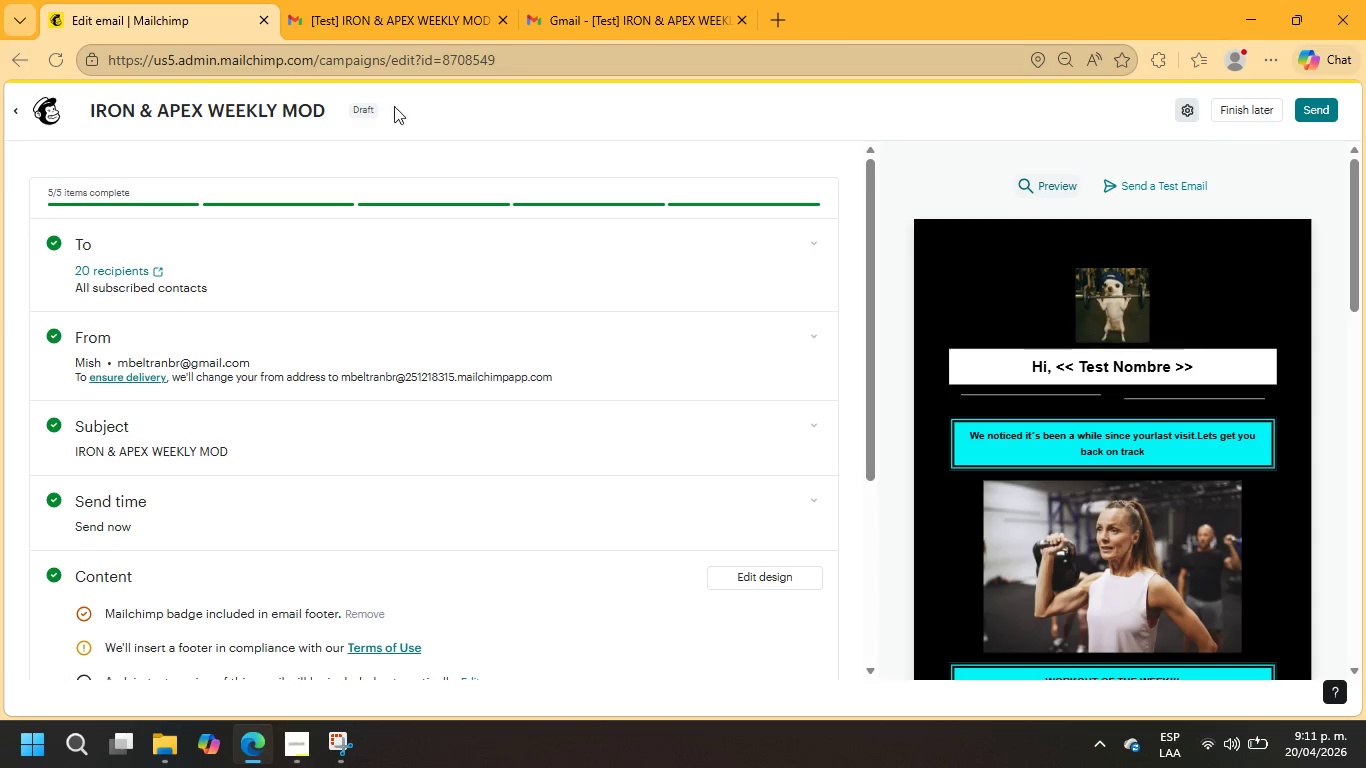 
left_click([22, 109])
 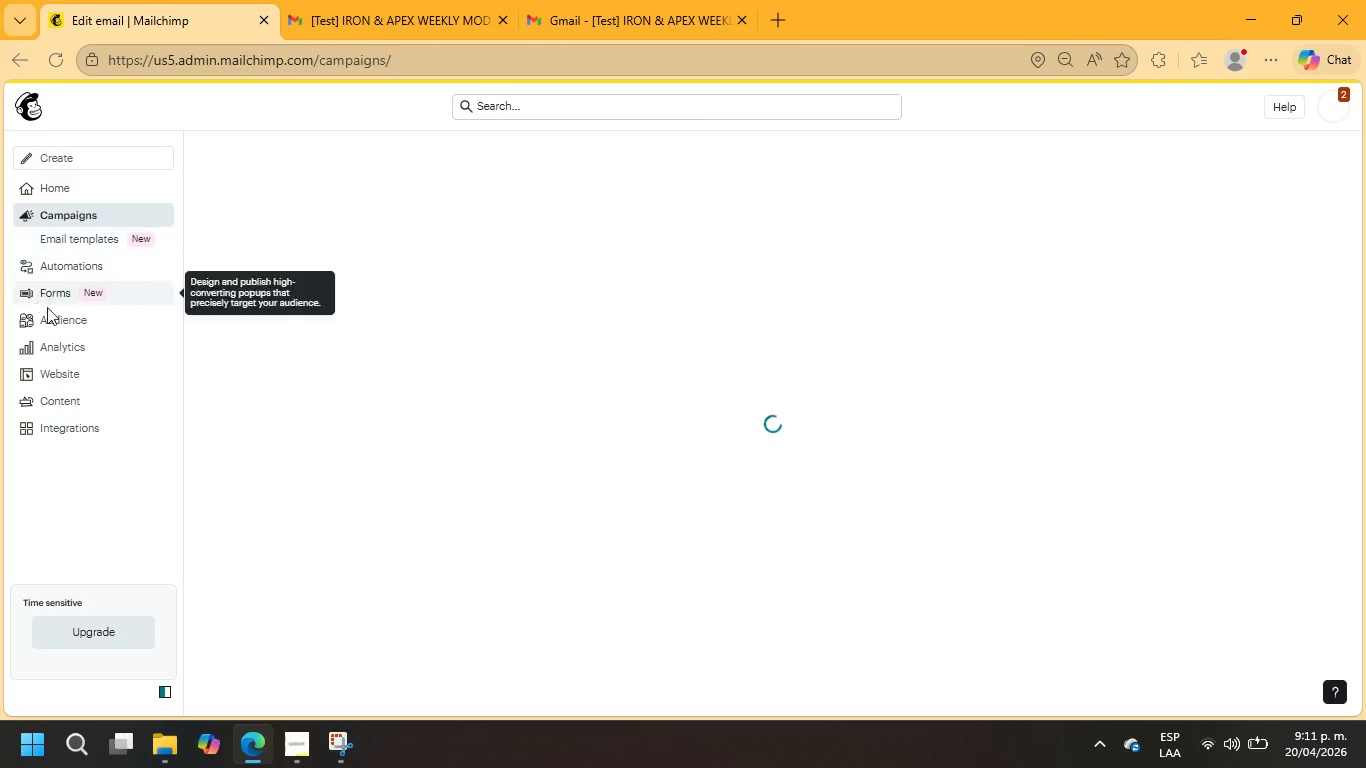 
left_click([51, 322])
 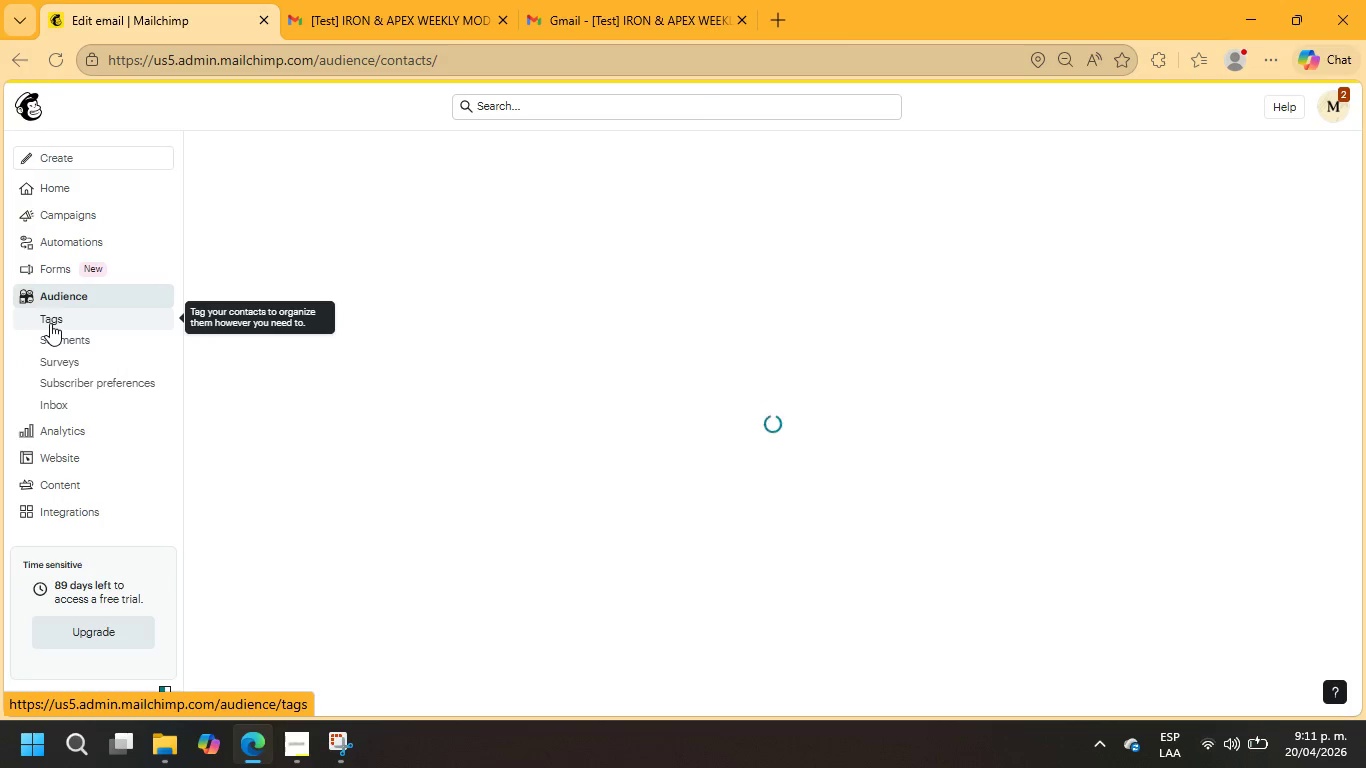 
mouse_move([80, 298])
 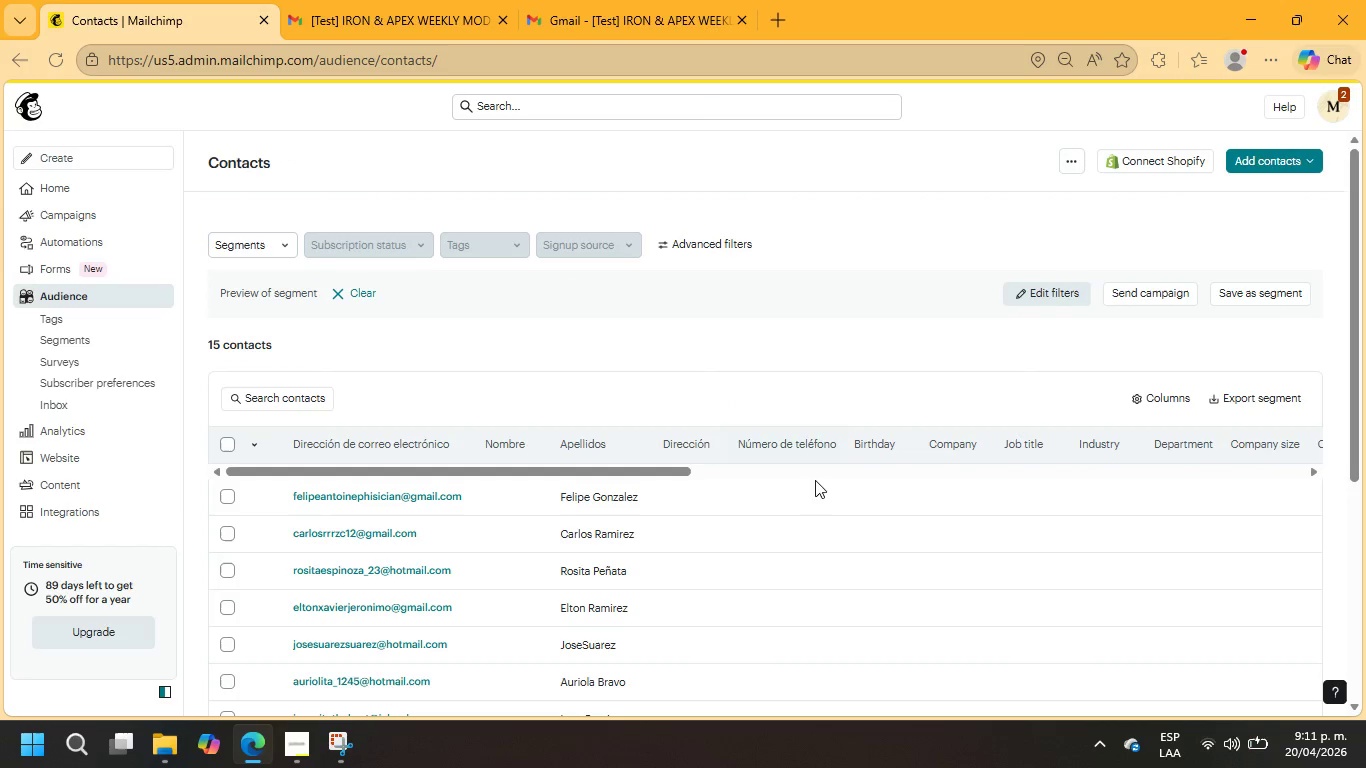 
scroll: coordinate [828, 543], scroll_direction: down, amount: 11.0
 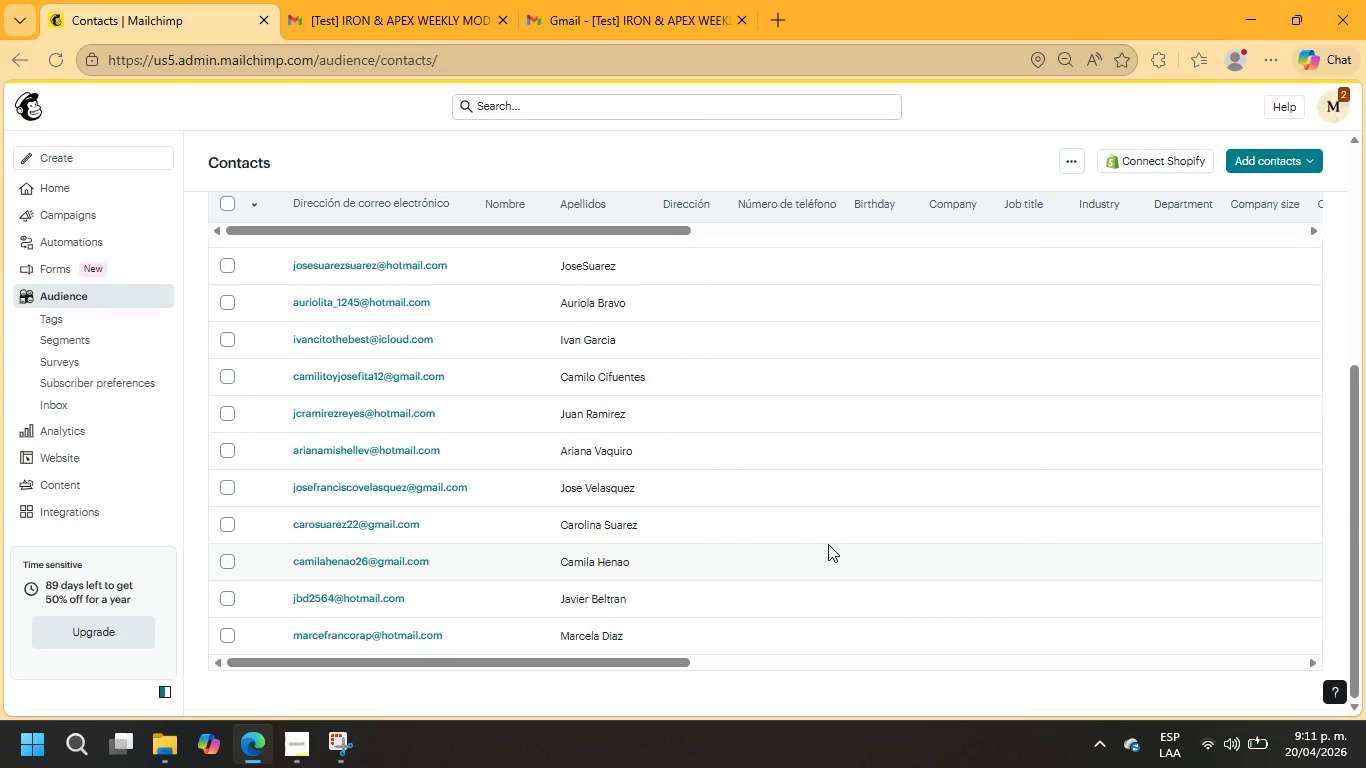 
scroll: coordinate [828, 544], scroll_direction: up, amount: 7.0
 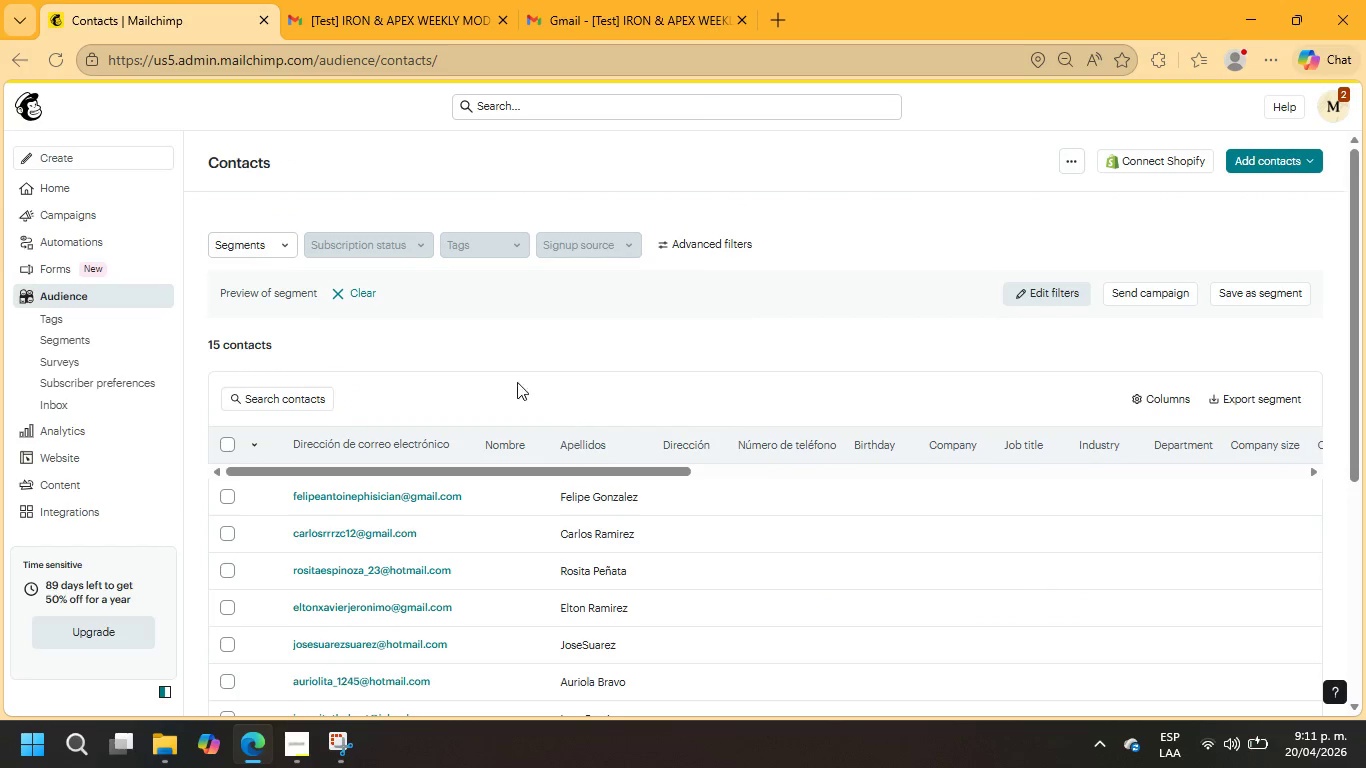 
left_click([355, 290])
 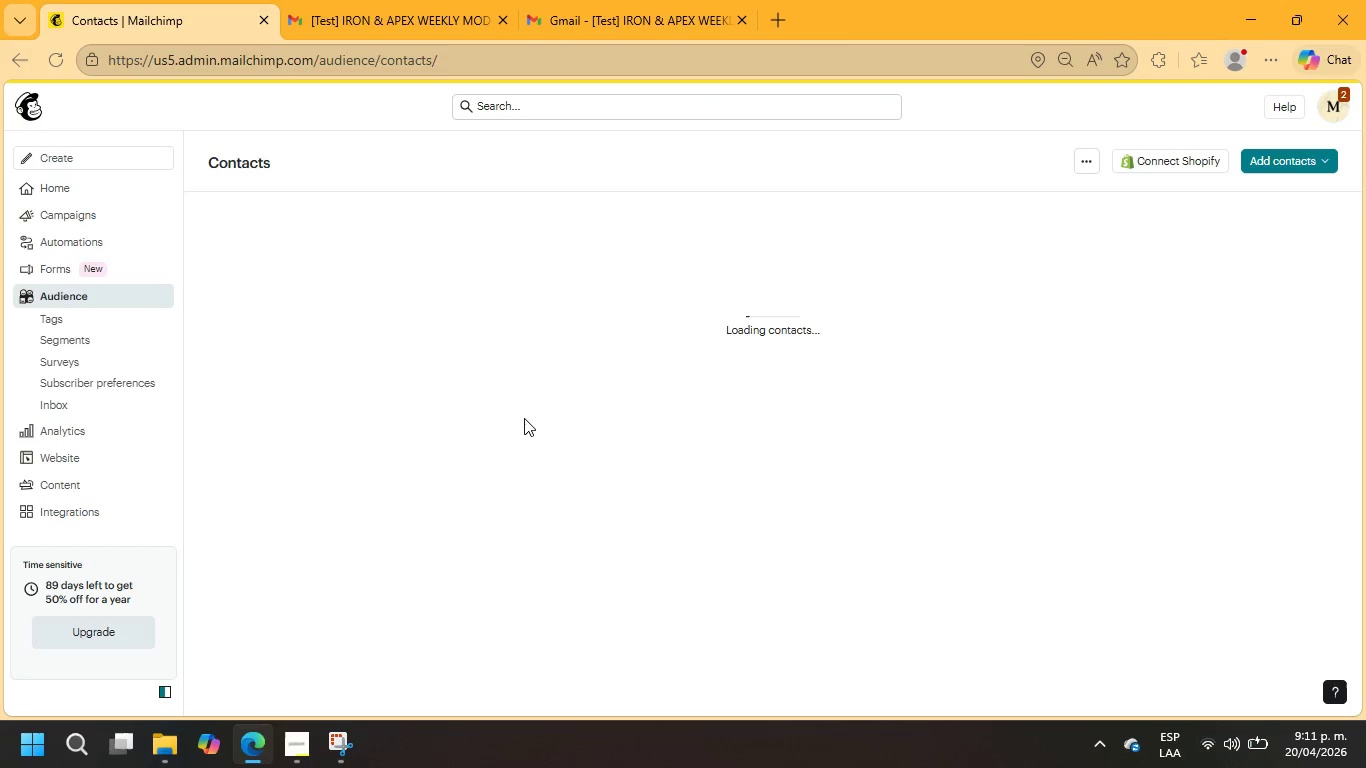 
wait(8.5)
 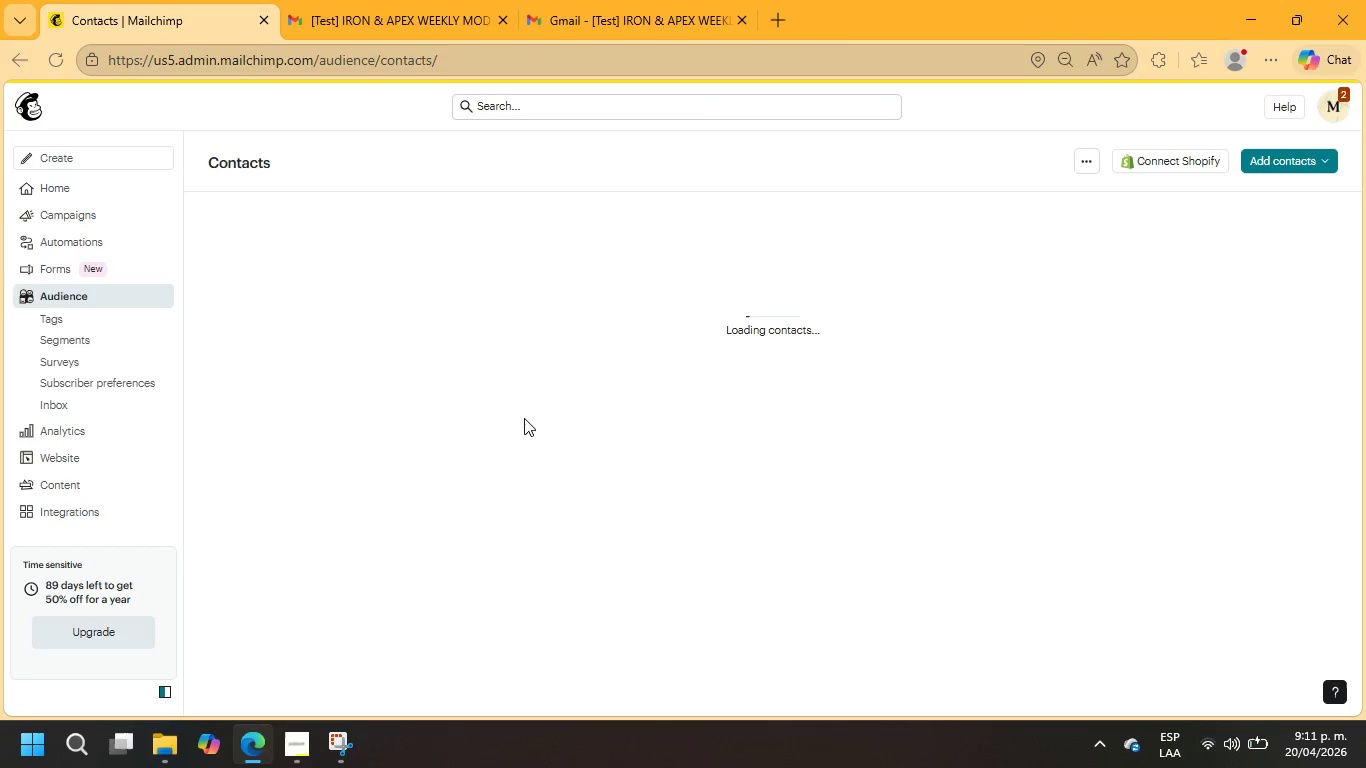 
left_click_drag(start_coordinate=[1362, 199], to_coordinate=[1365, 215])
 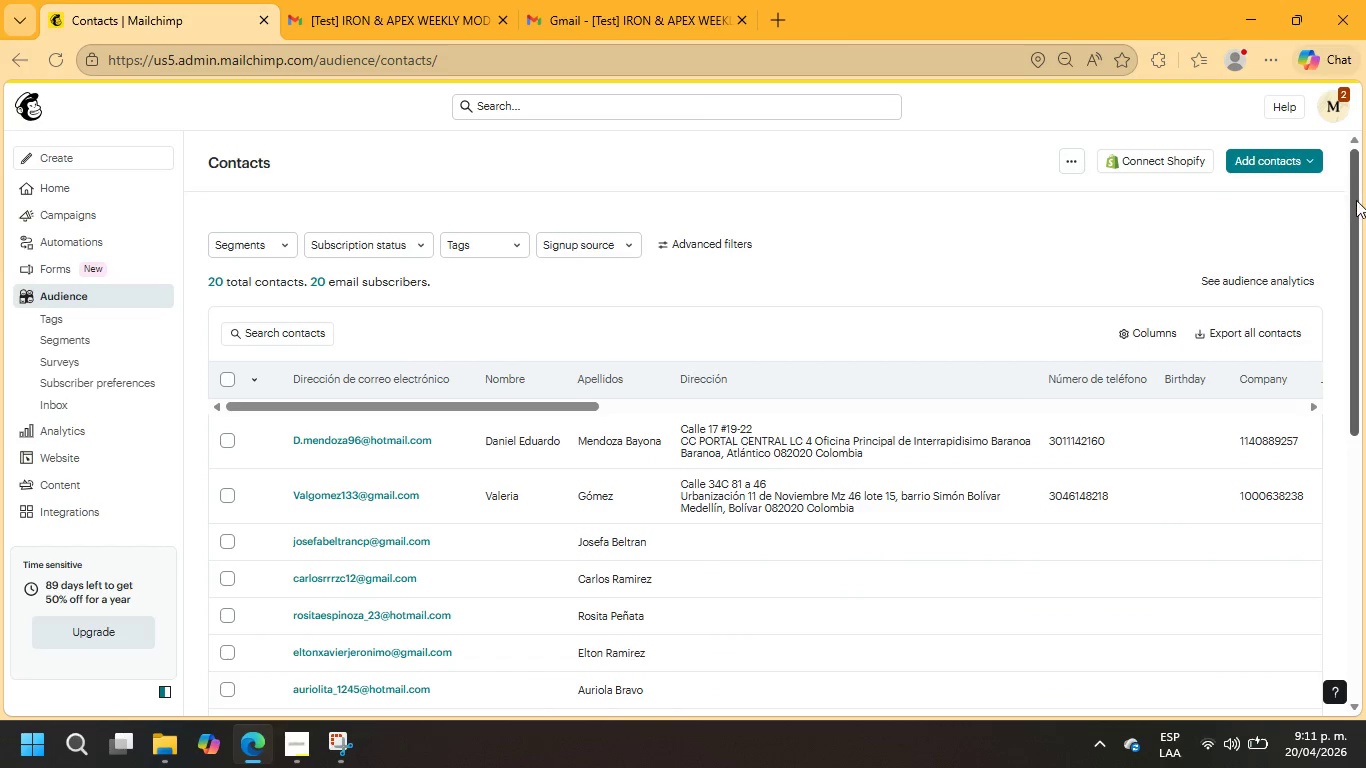 
left_click_drag(start_coordinate=[1356, 200], to_coordinate=[1356, 217])
 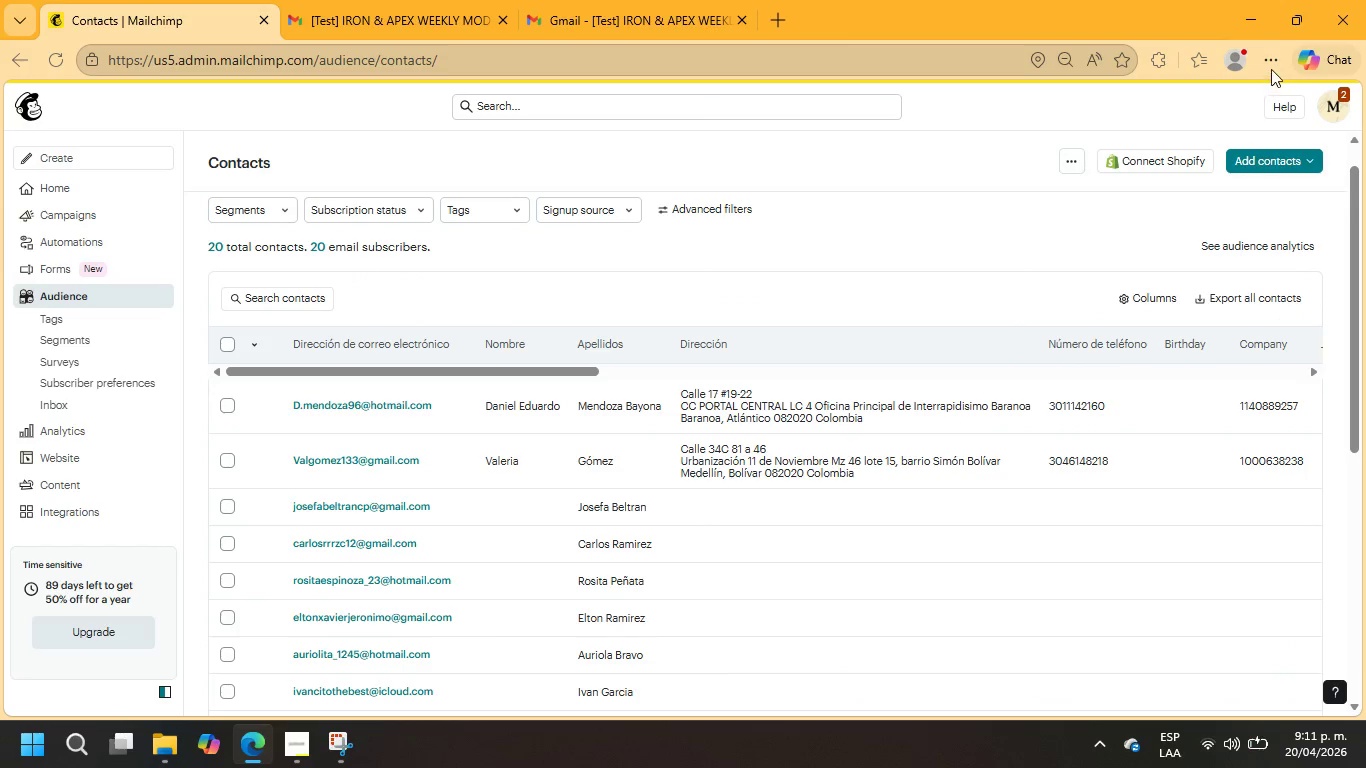 
left_click([1272, 67])
 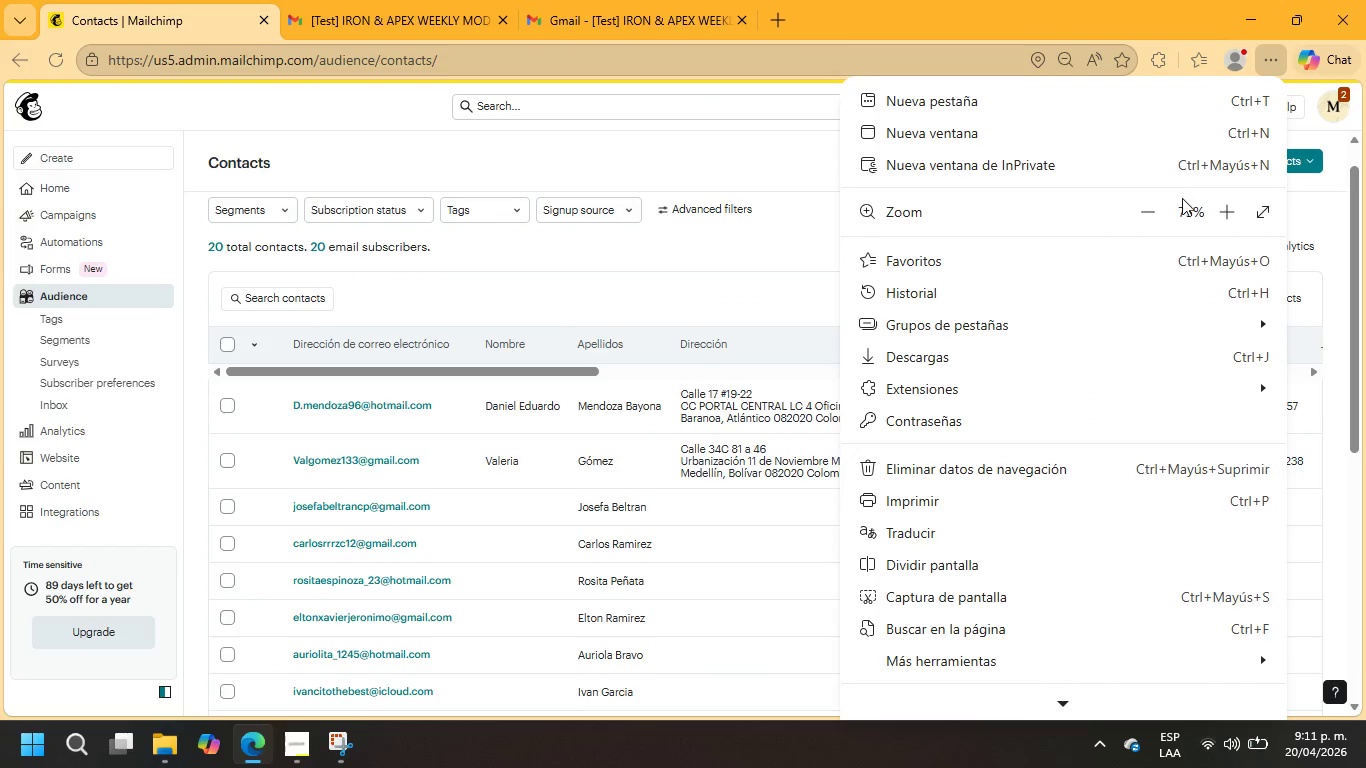 
left_click([1147, 213])
 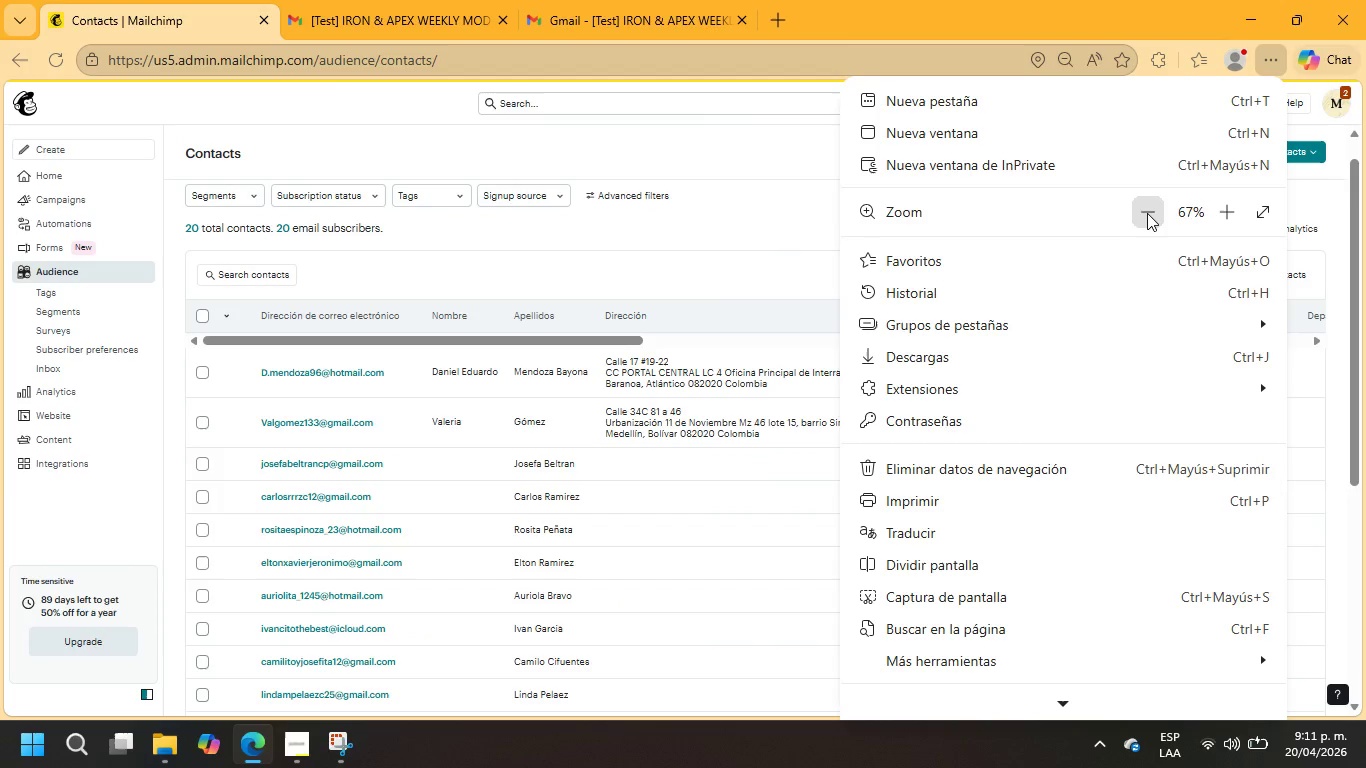 
left_click([1147, 213])
 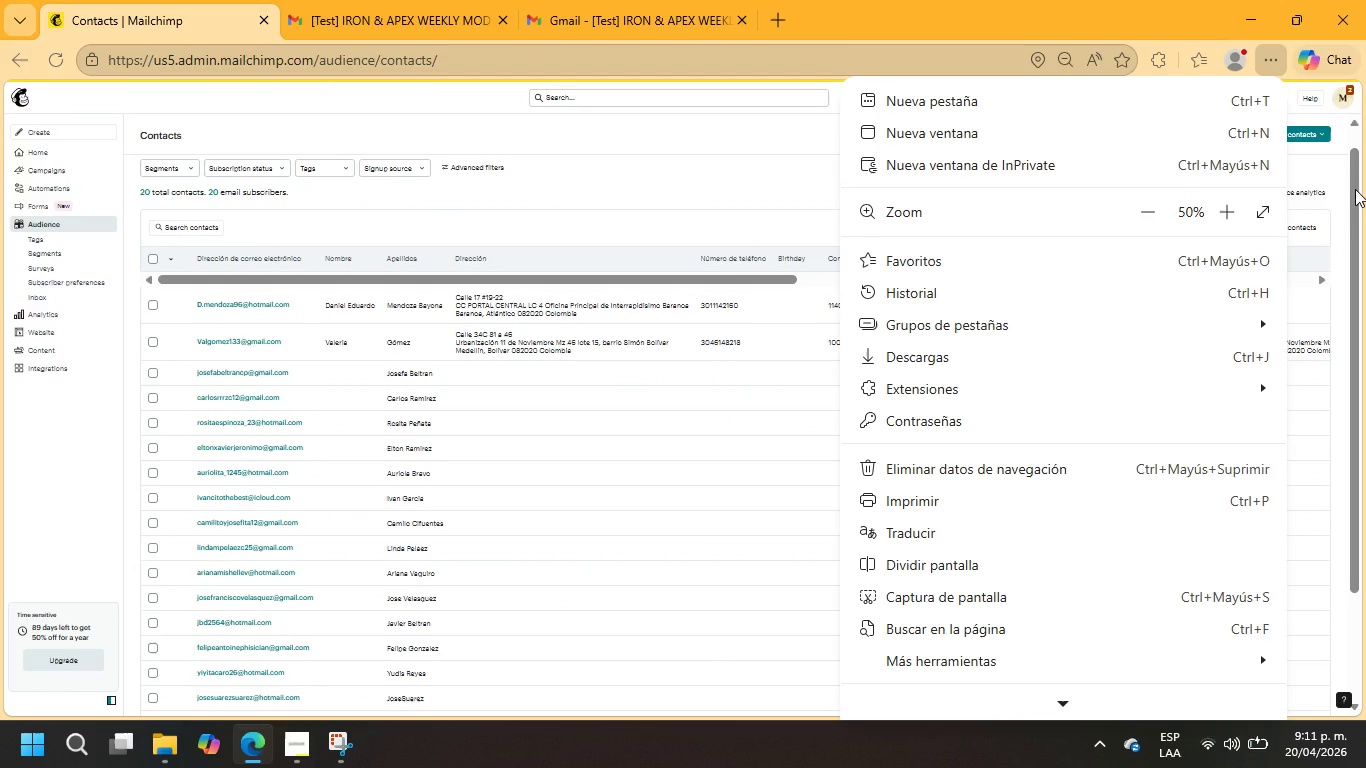 
left_click_drag(start_coordinate=[1355, 189], to_coordinate=[1363, 263])
 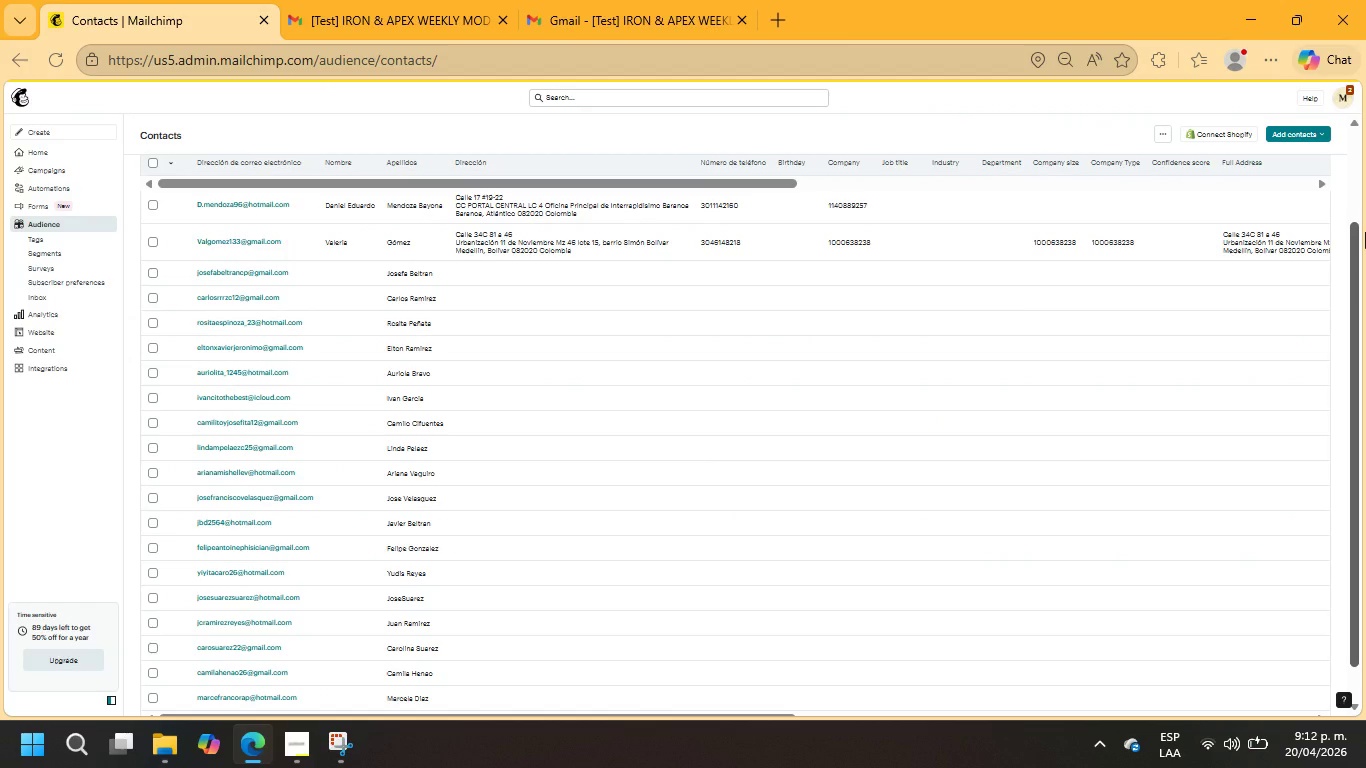 
wait(5.94)
 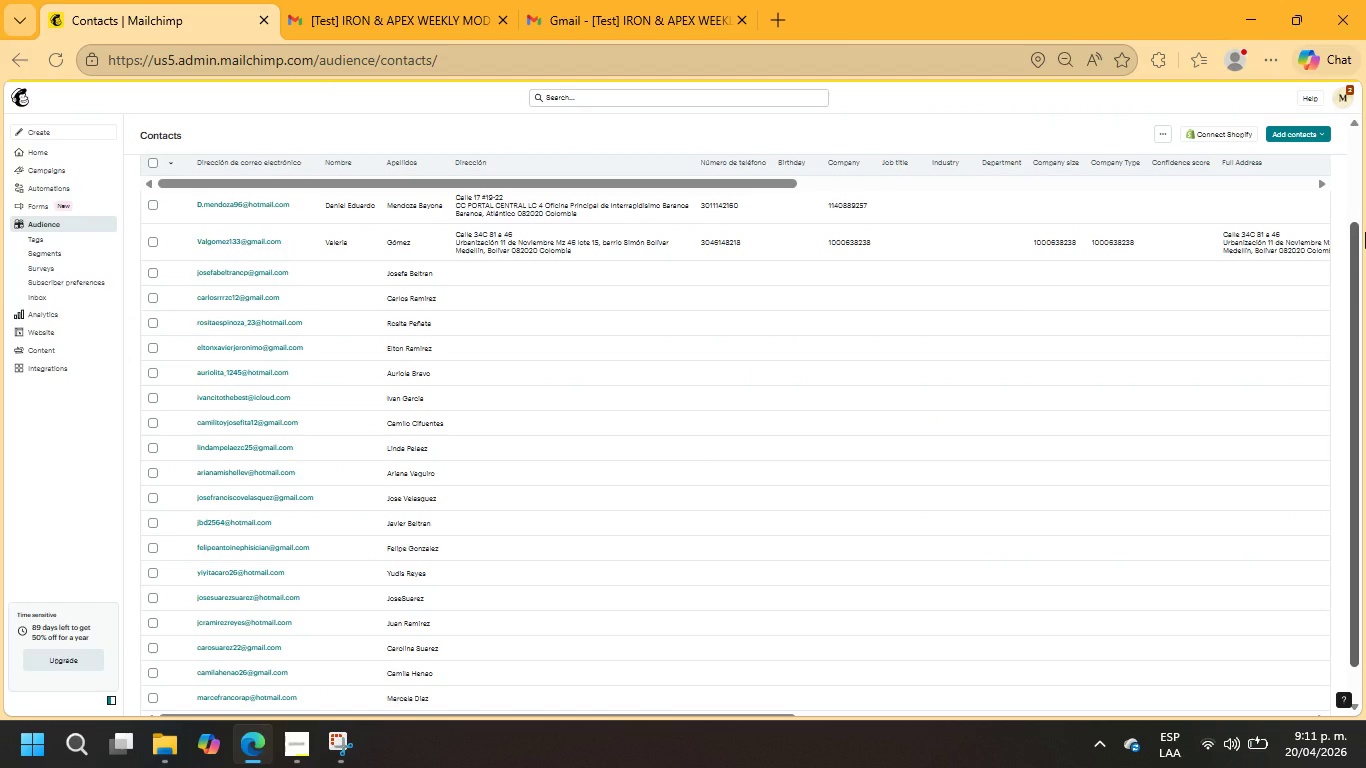 
left_click([293, 750])